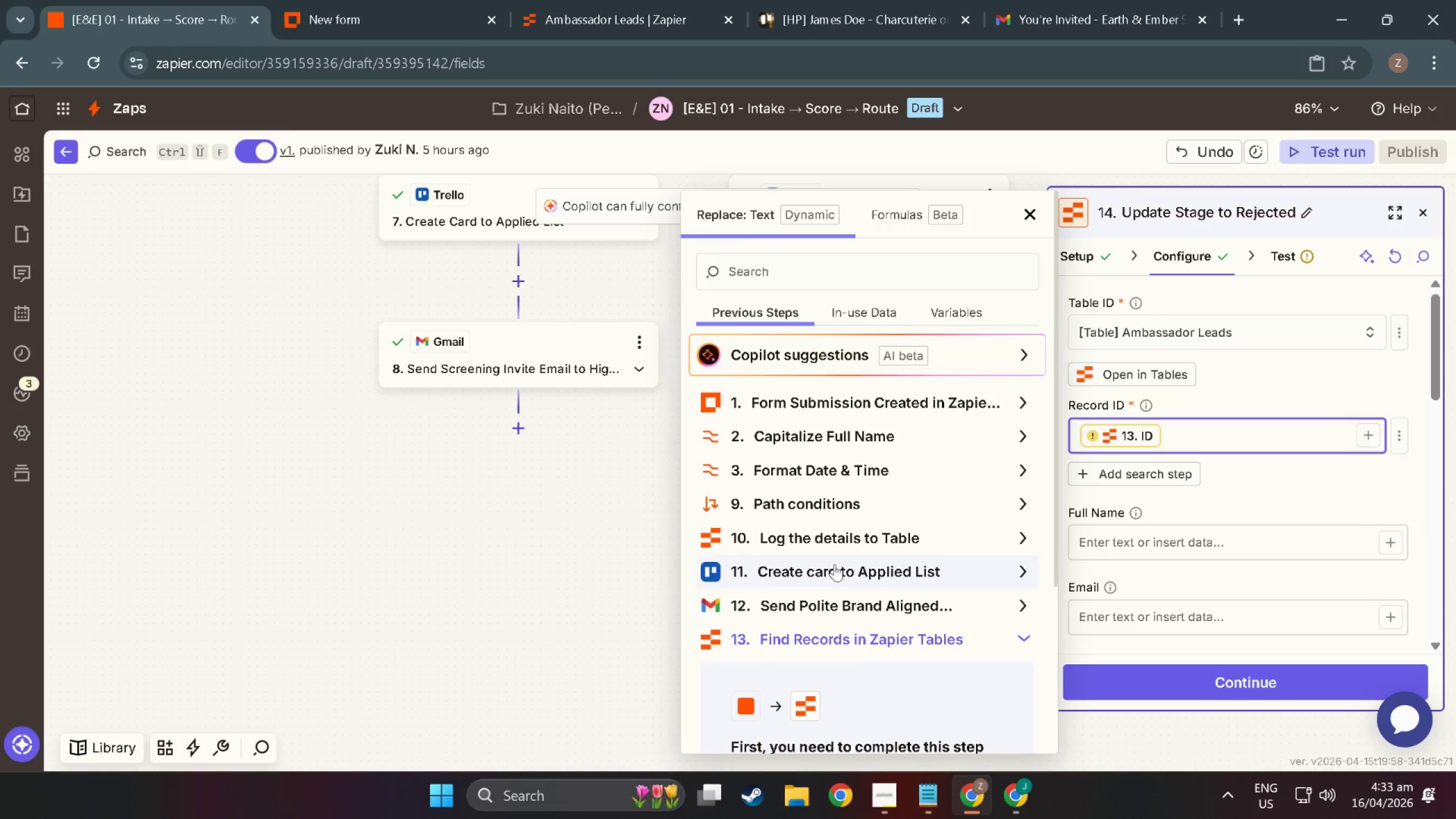 
scroll: coordinate [814, 620], scroll_direction: down, amount: 10.0
 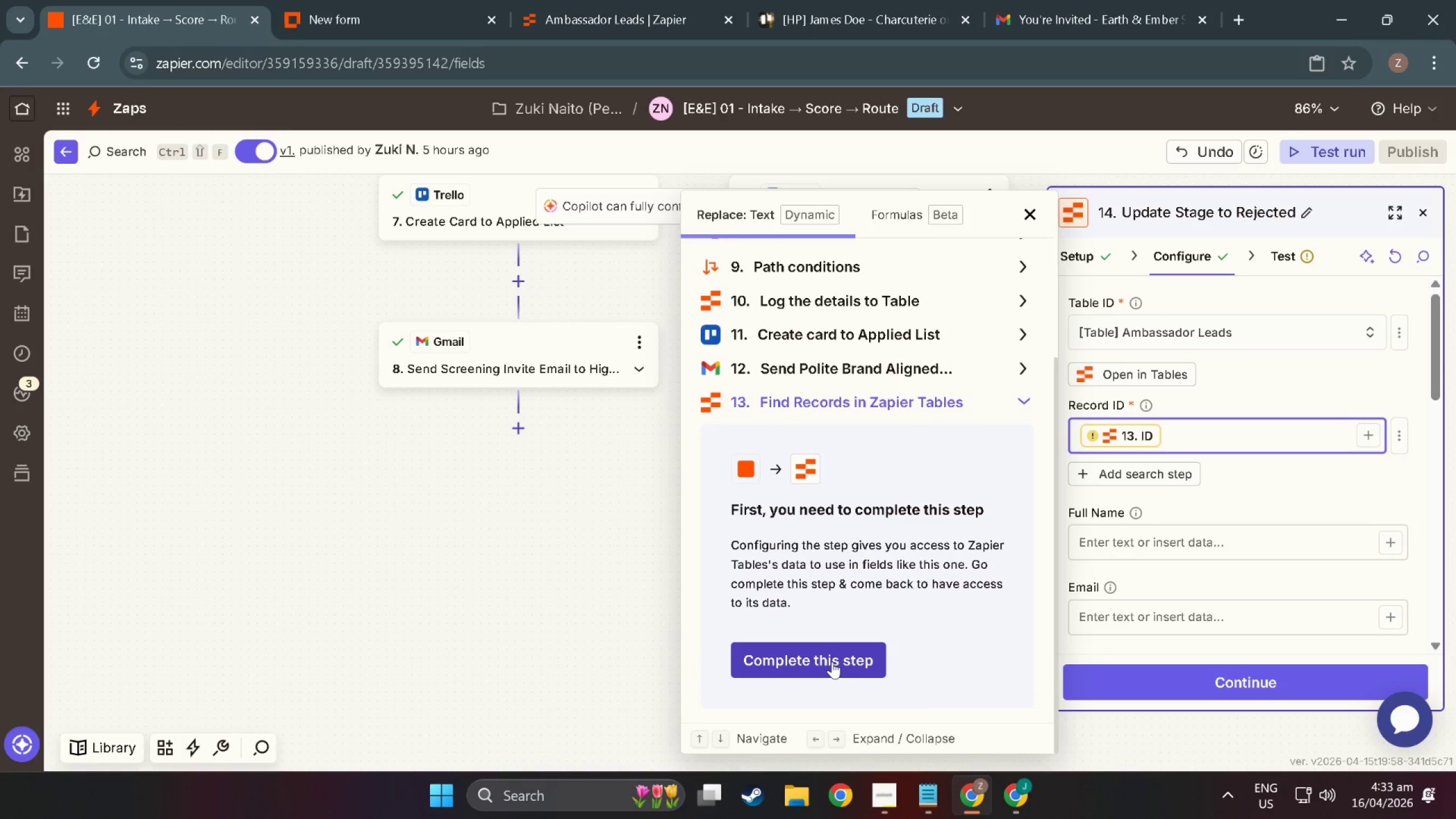 
left_click([832, 661])
 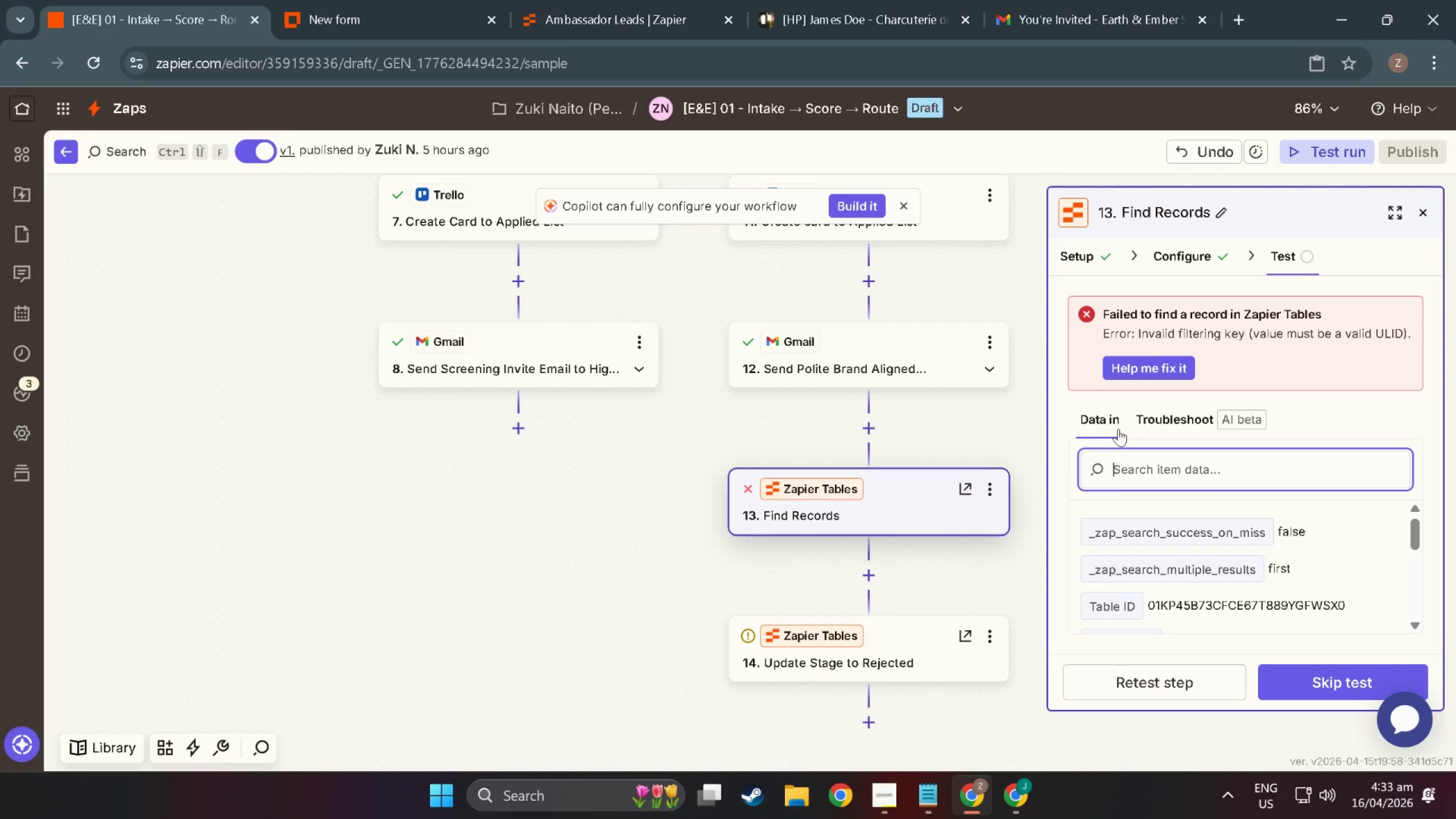 
left_click([1160, 678])
 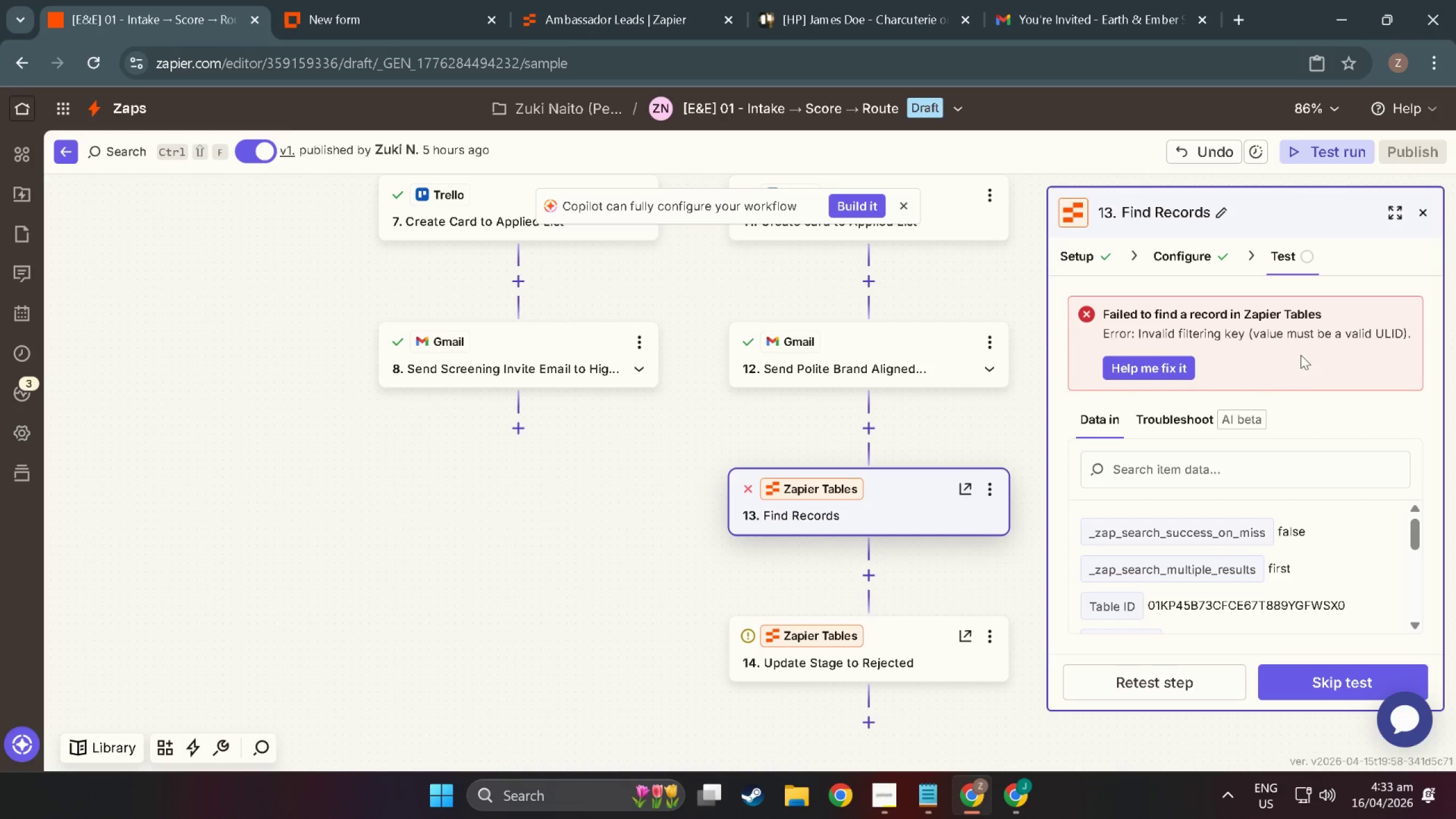 
wait(6.77)
 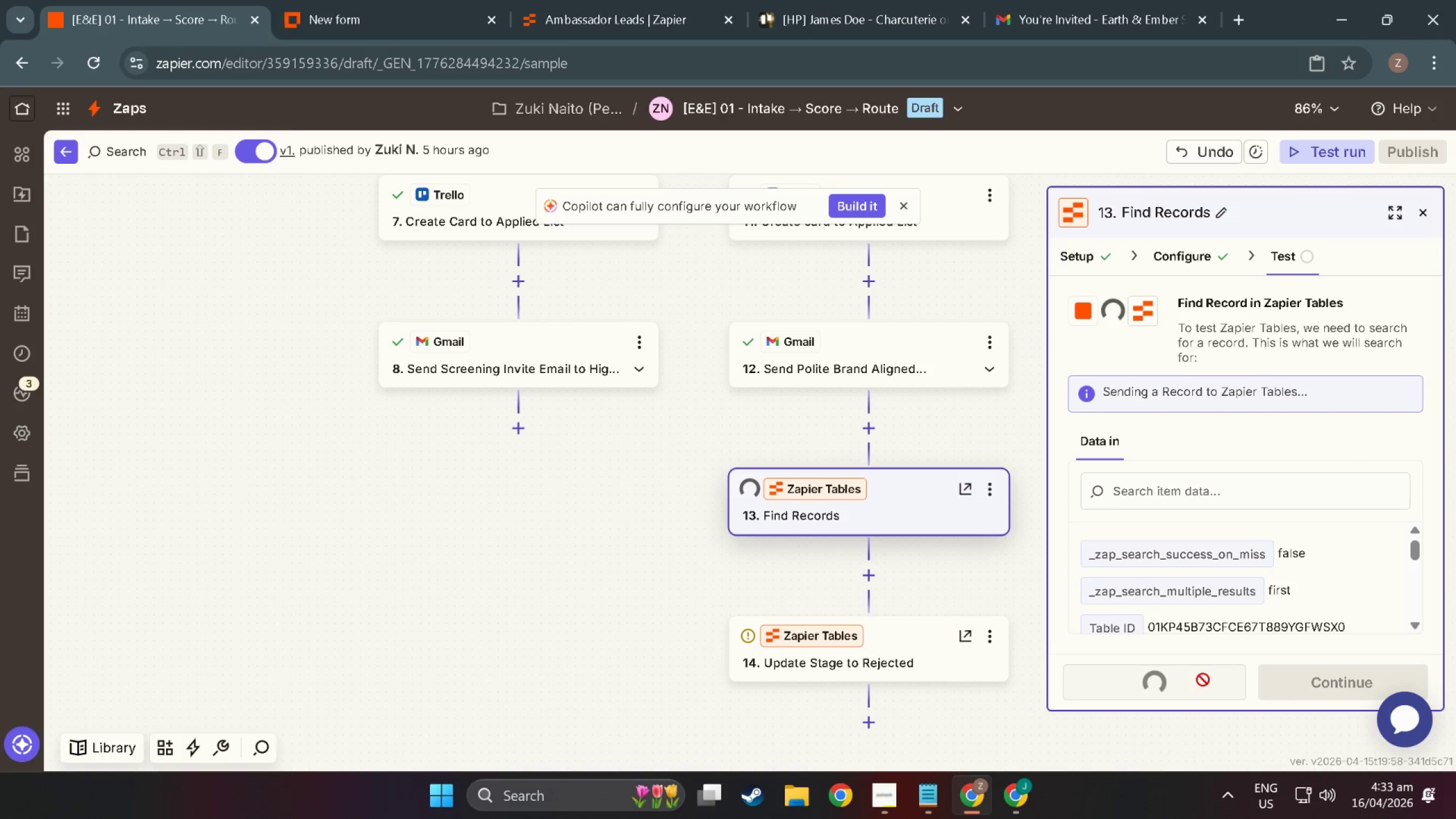 
left_click([1167, 484])
 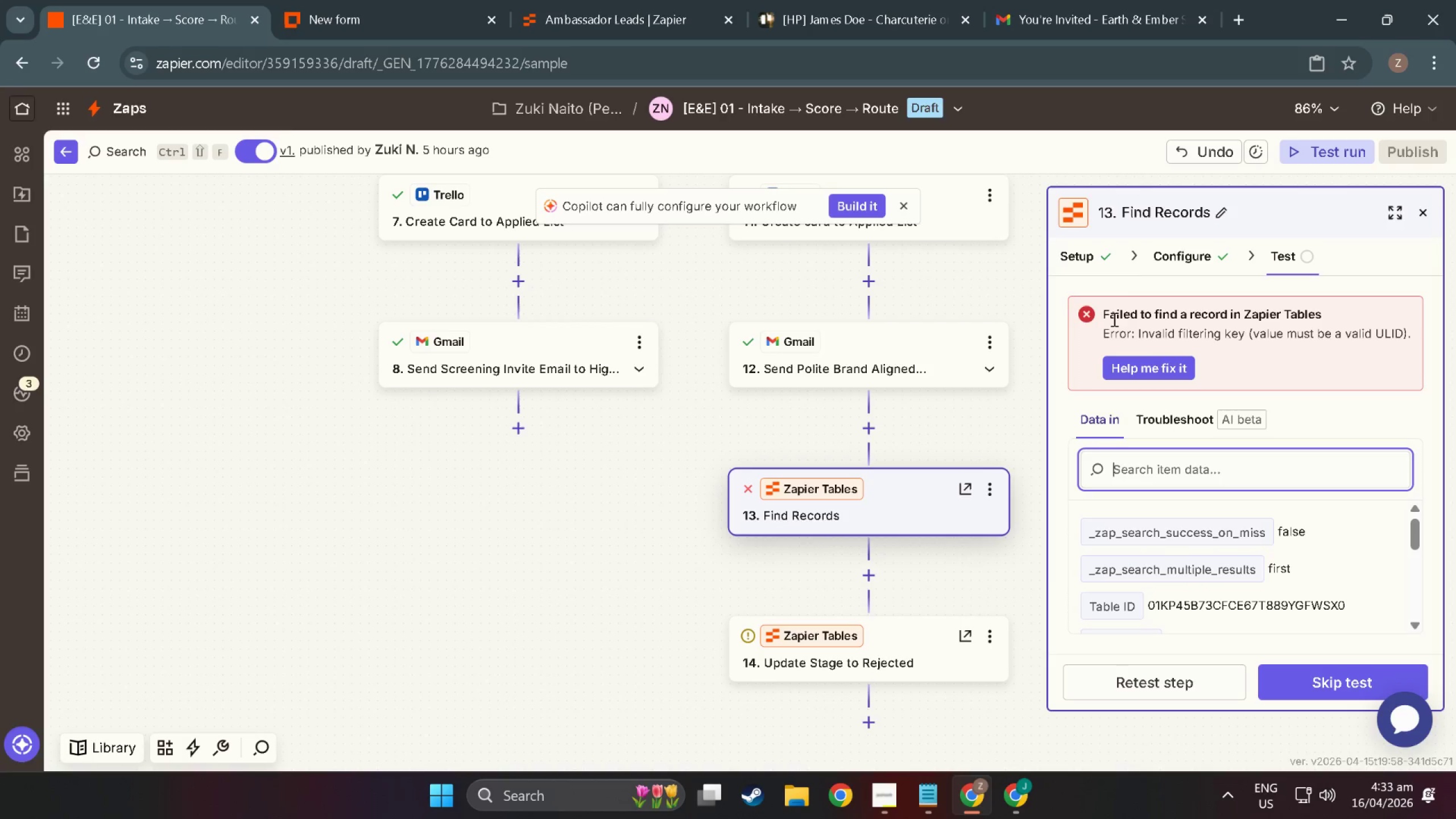 
left_click([1183, 259])
 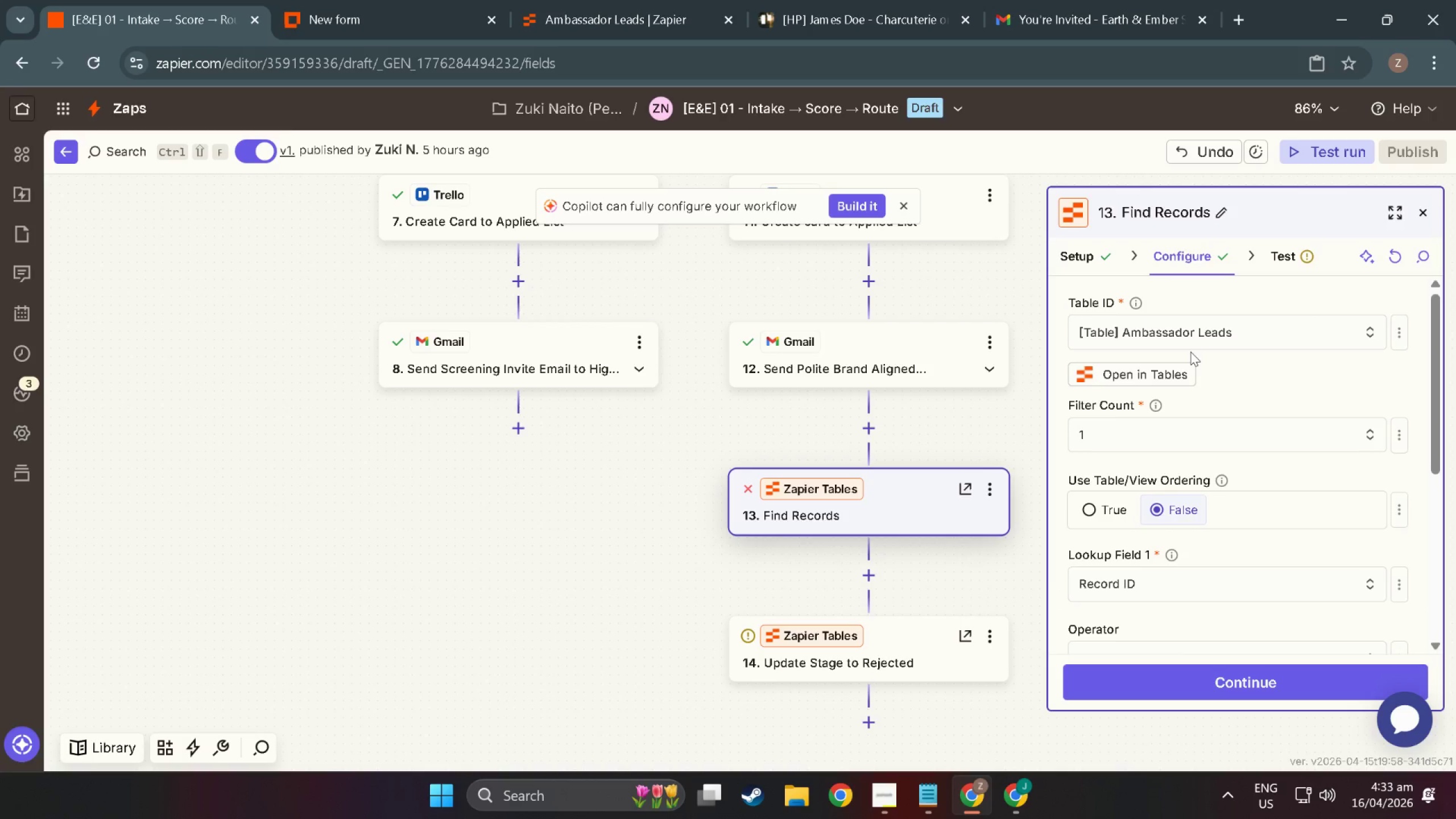 
wait(7.84)
 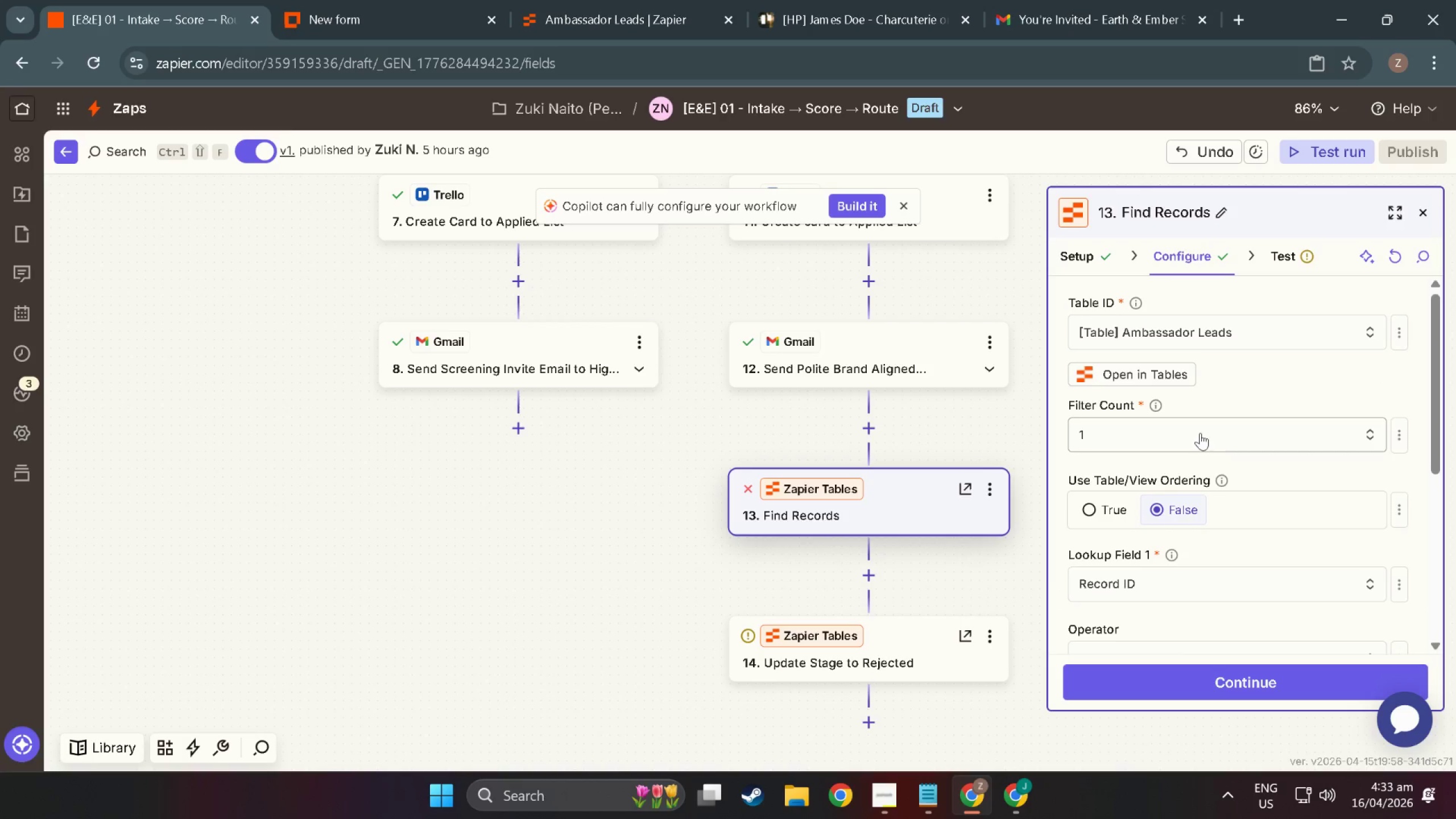 
scroll: coordinate [1152, 541], scroll_direction: down, amount: 11.0
 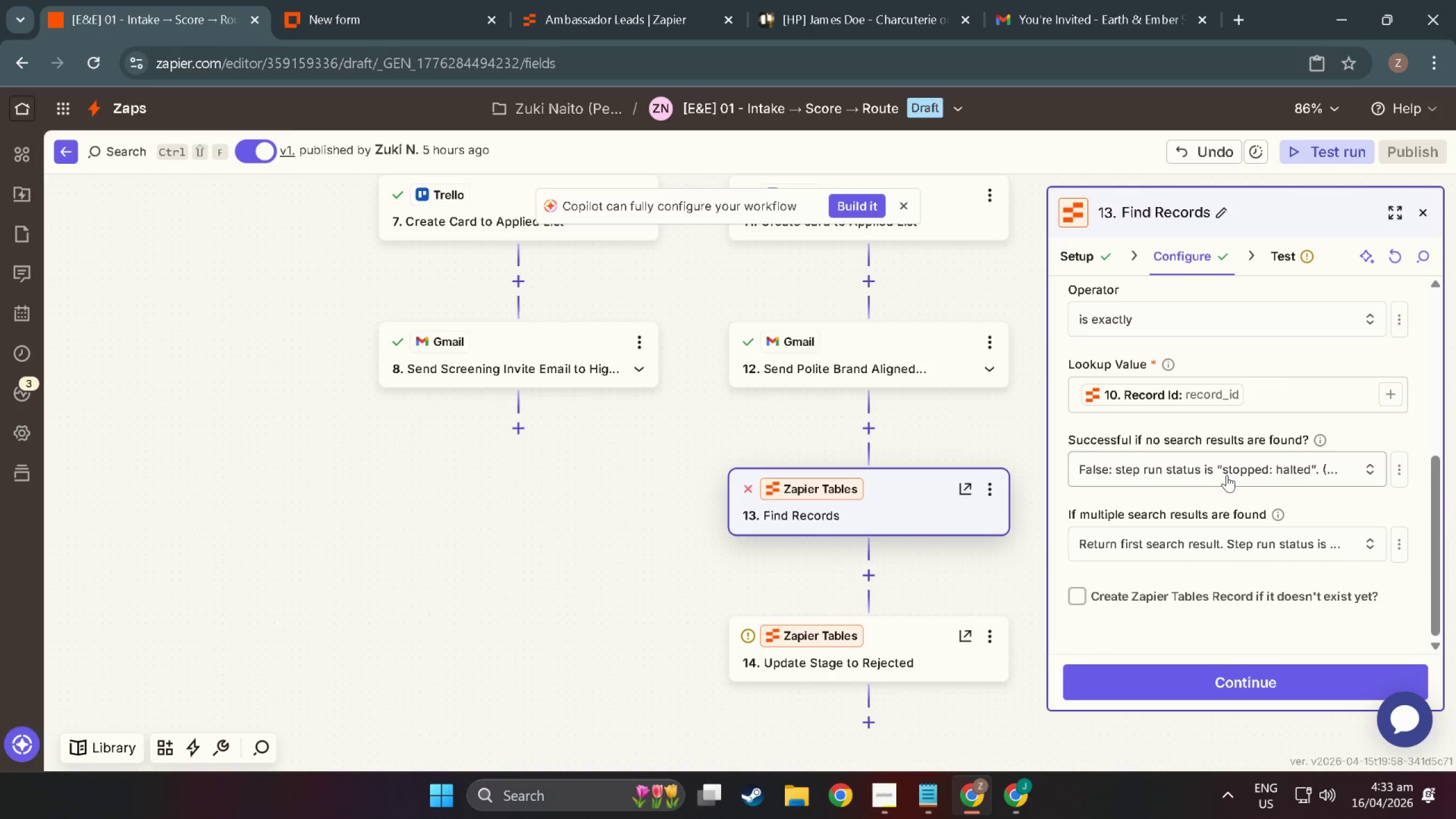 
scroll: coordinate [1228, 499], scroll_direction: up, amount: 1.0
 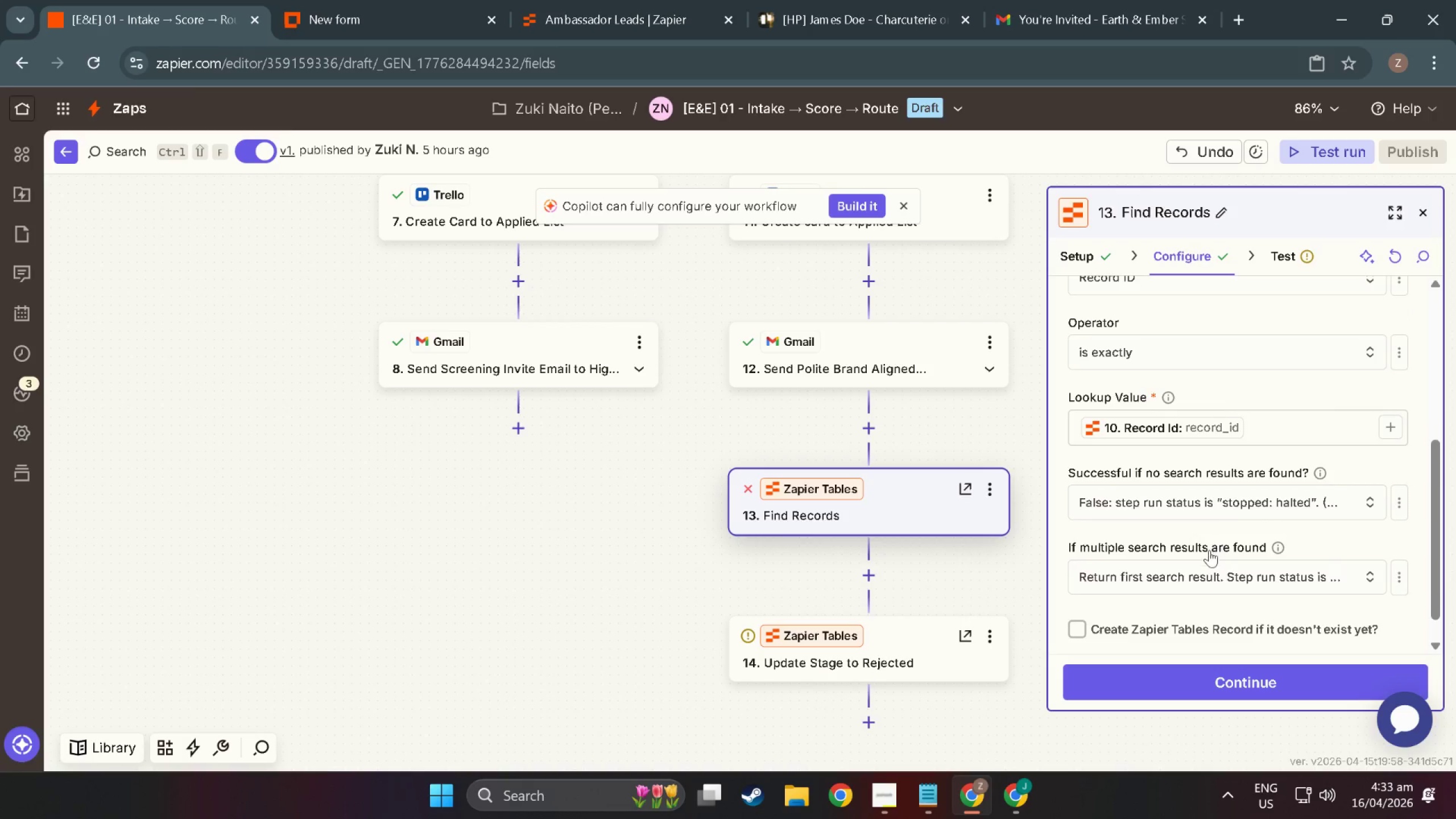 
scroll: coordinate [1206, 555], scroll_direction: down, amount: 4.0
 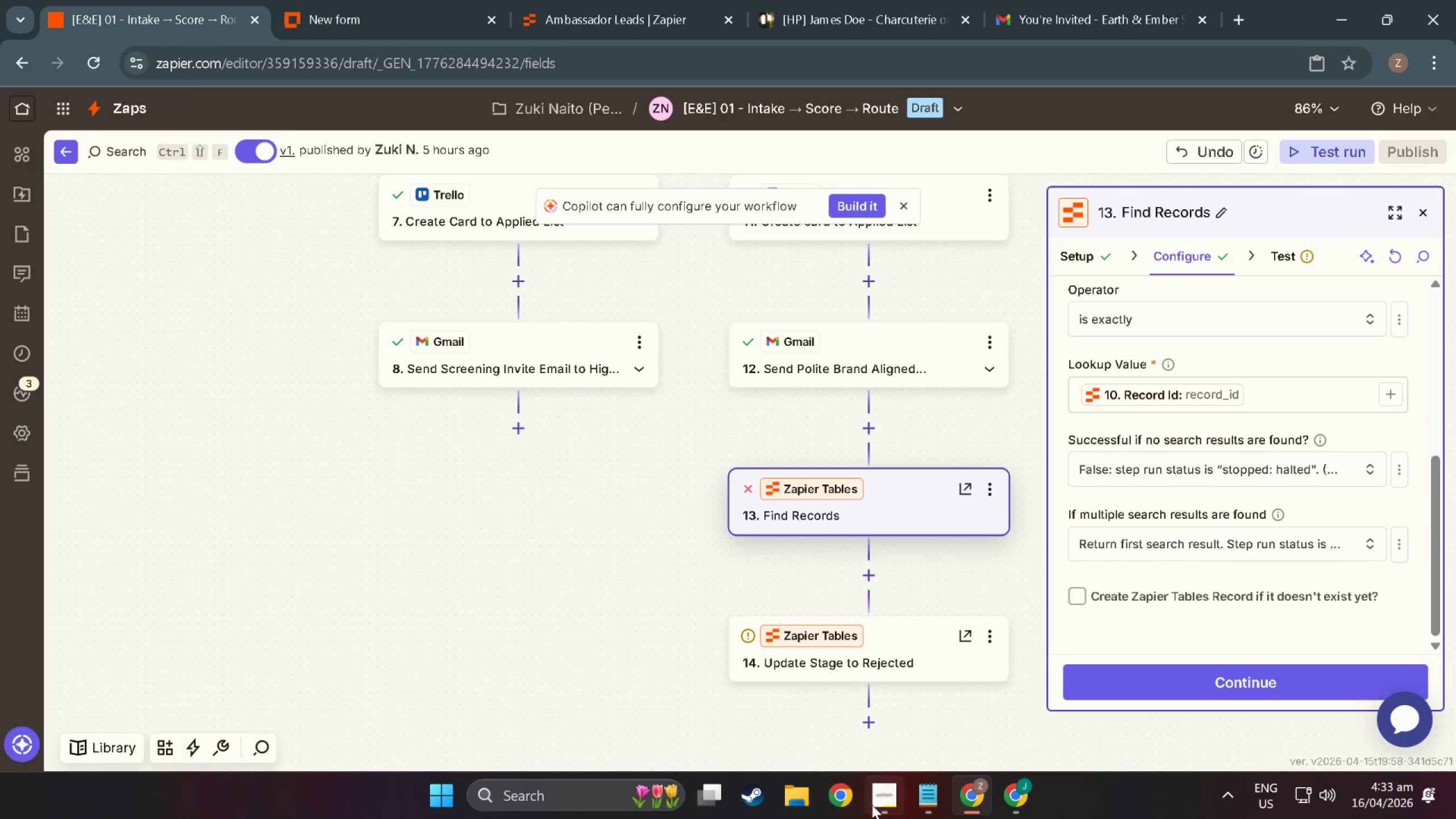 
left_click([878, 805])